 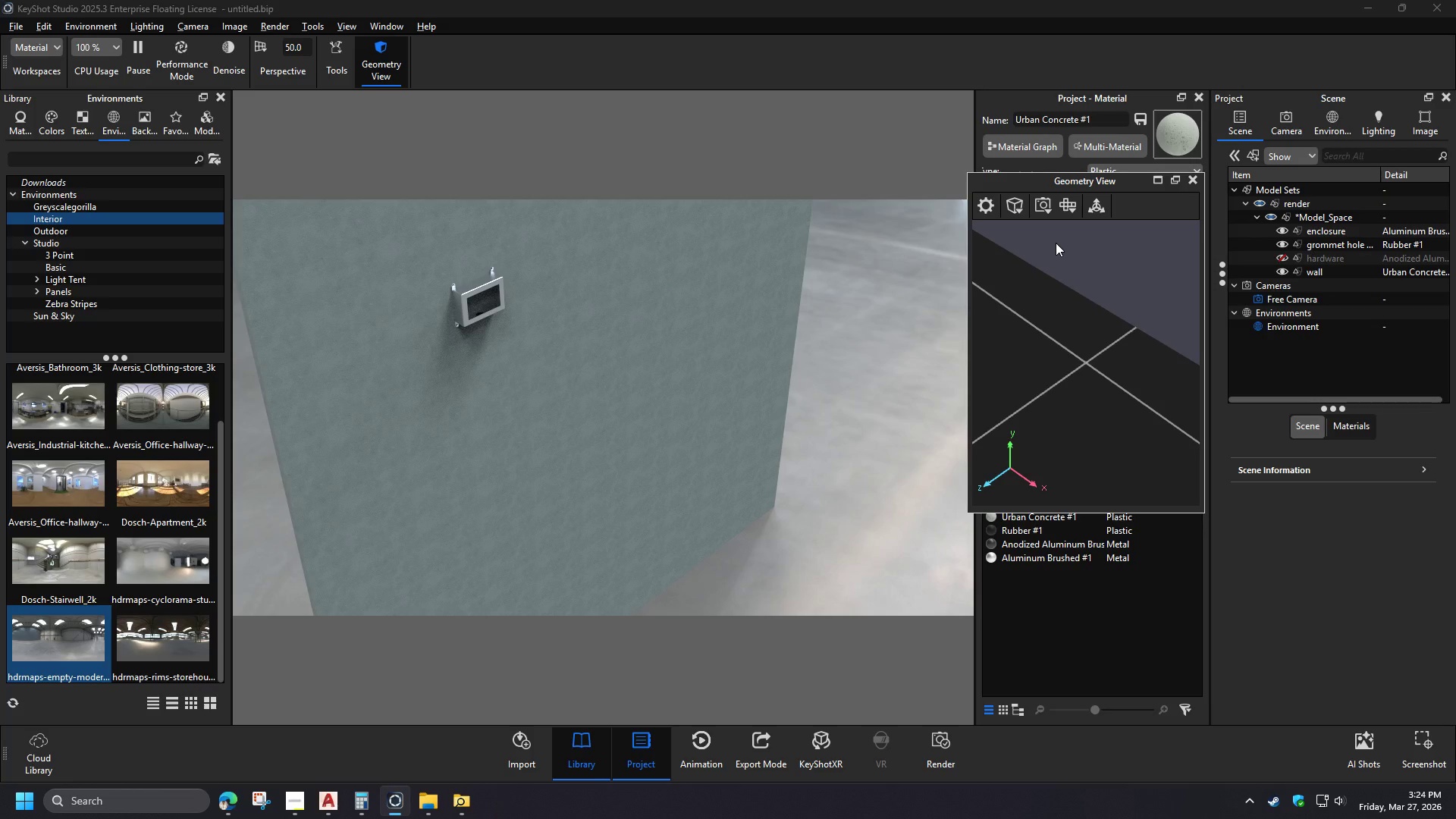 
scroll: coordinate [555, 291], scroll_direction: down, amount: 10.0
 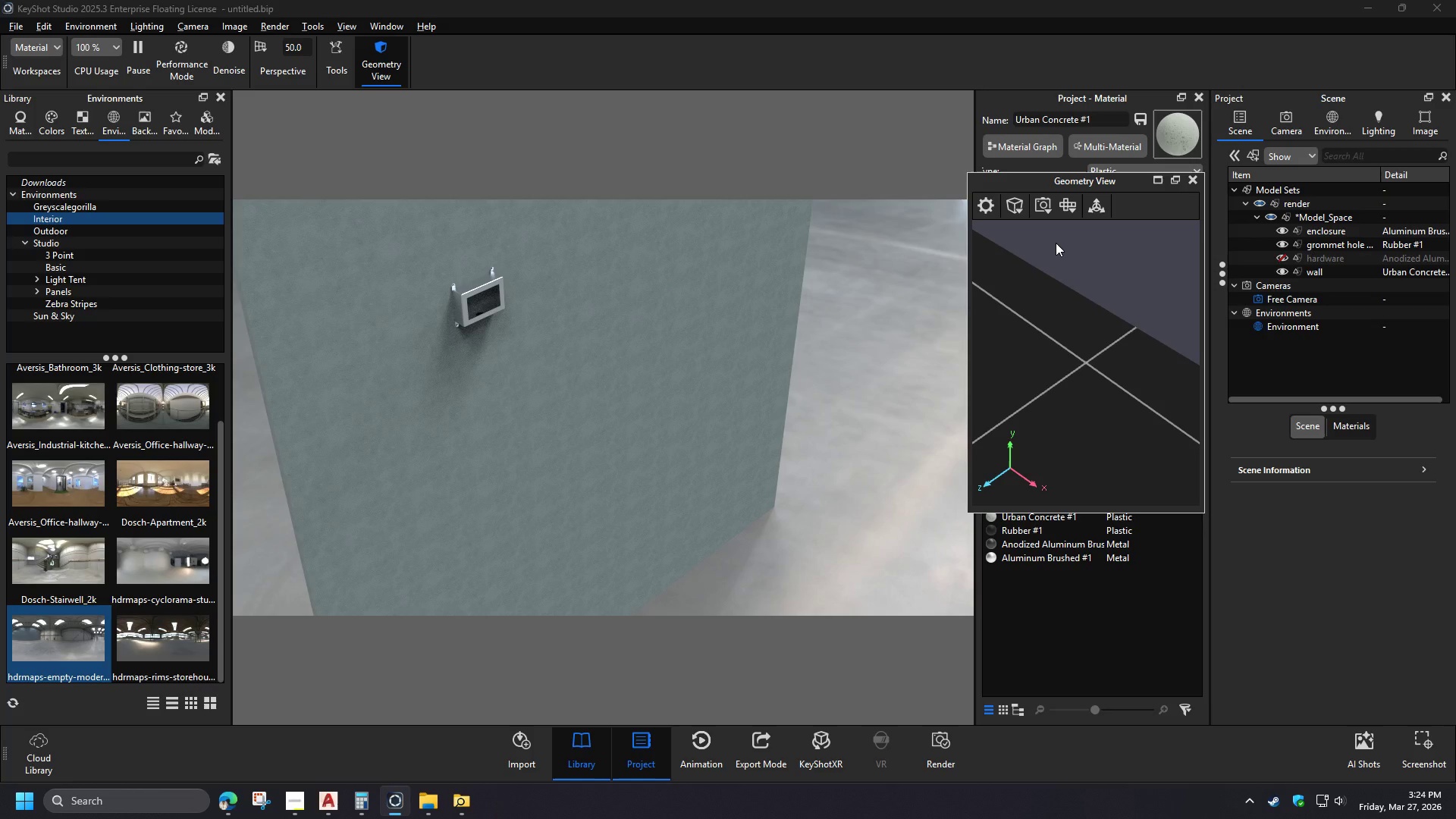 
wait(31.45)
 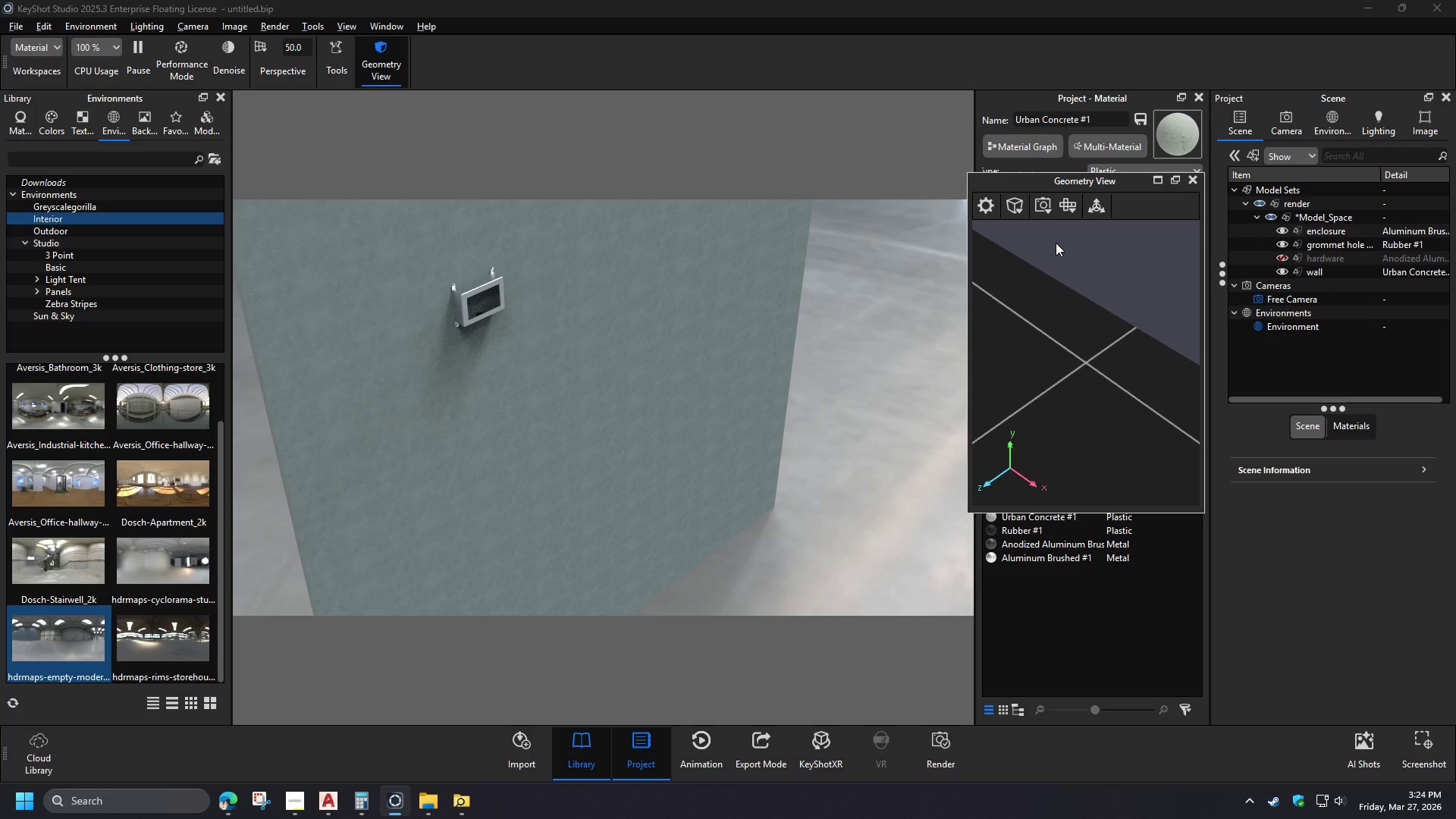 
scroll: coordinate [547, 391], scroll_direction: down, amount: 6.0
 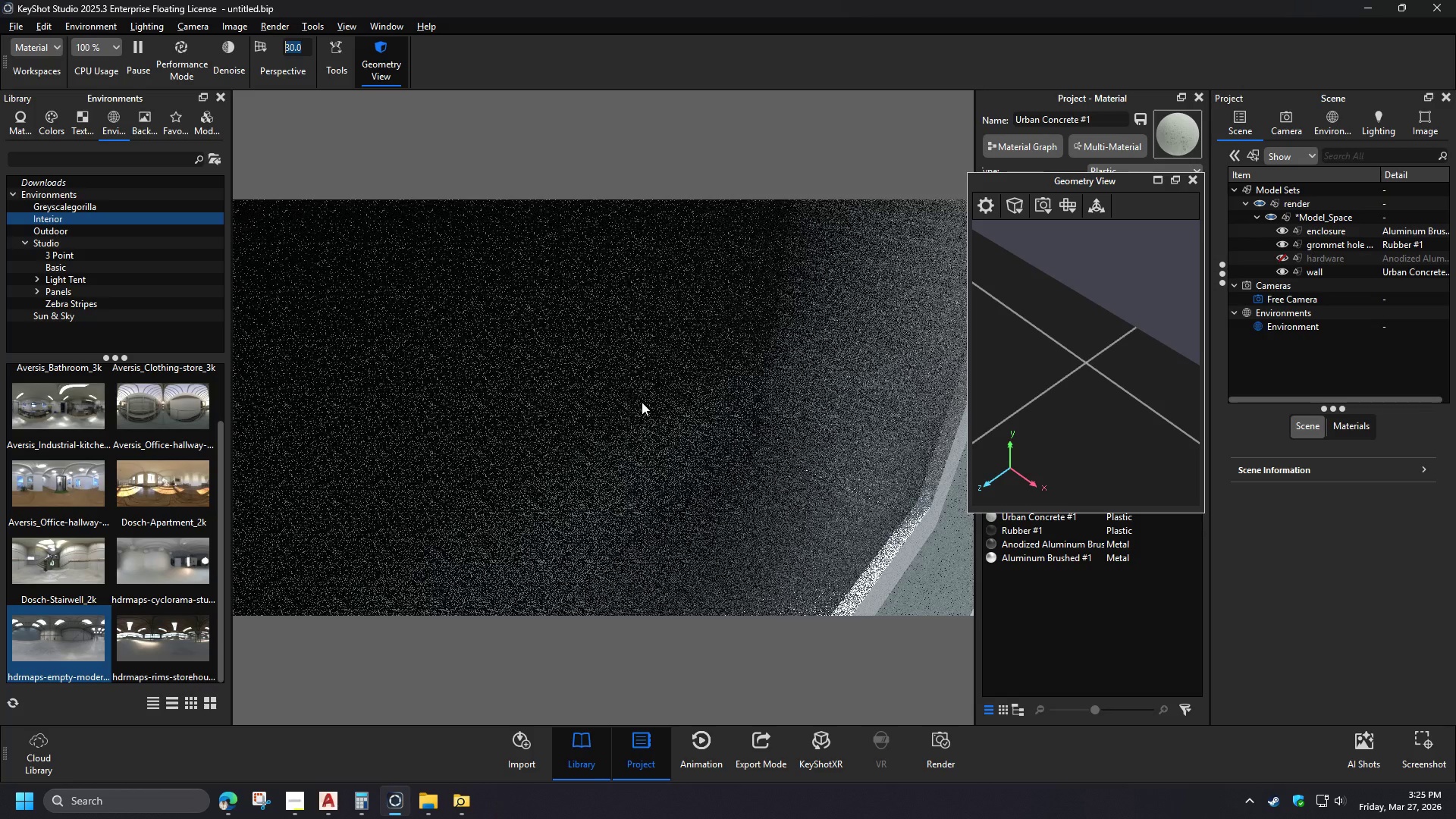 
wait(8.92)
 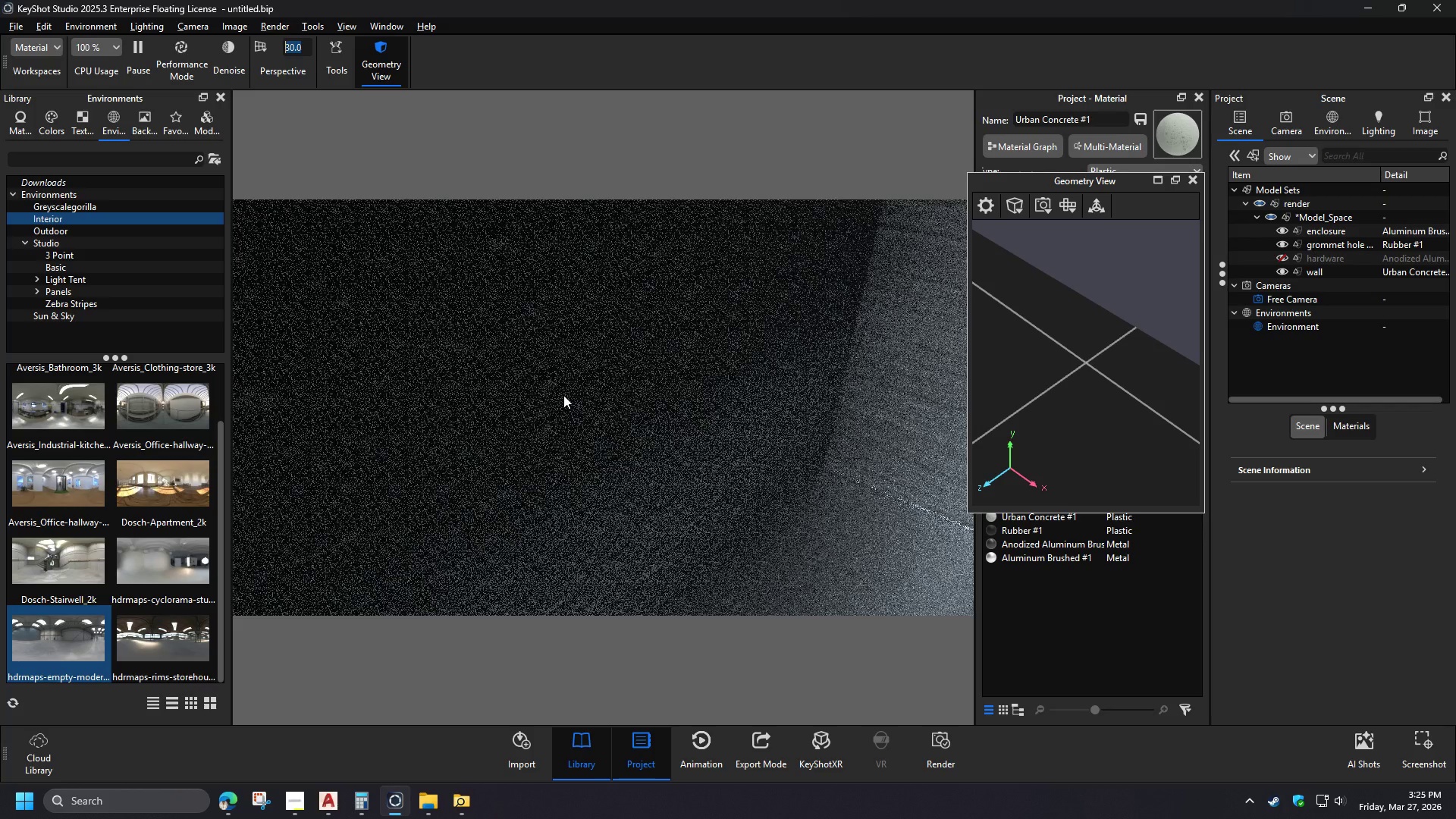 
left_click_drag(start_coordinate=[611, 445], to_coordinate=[598, 429])
 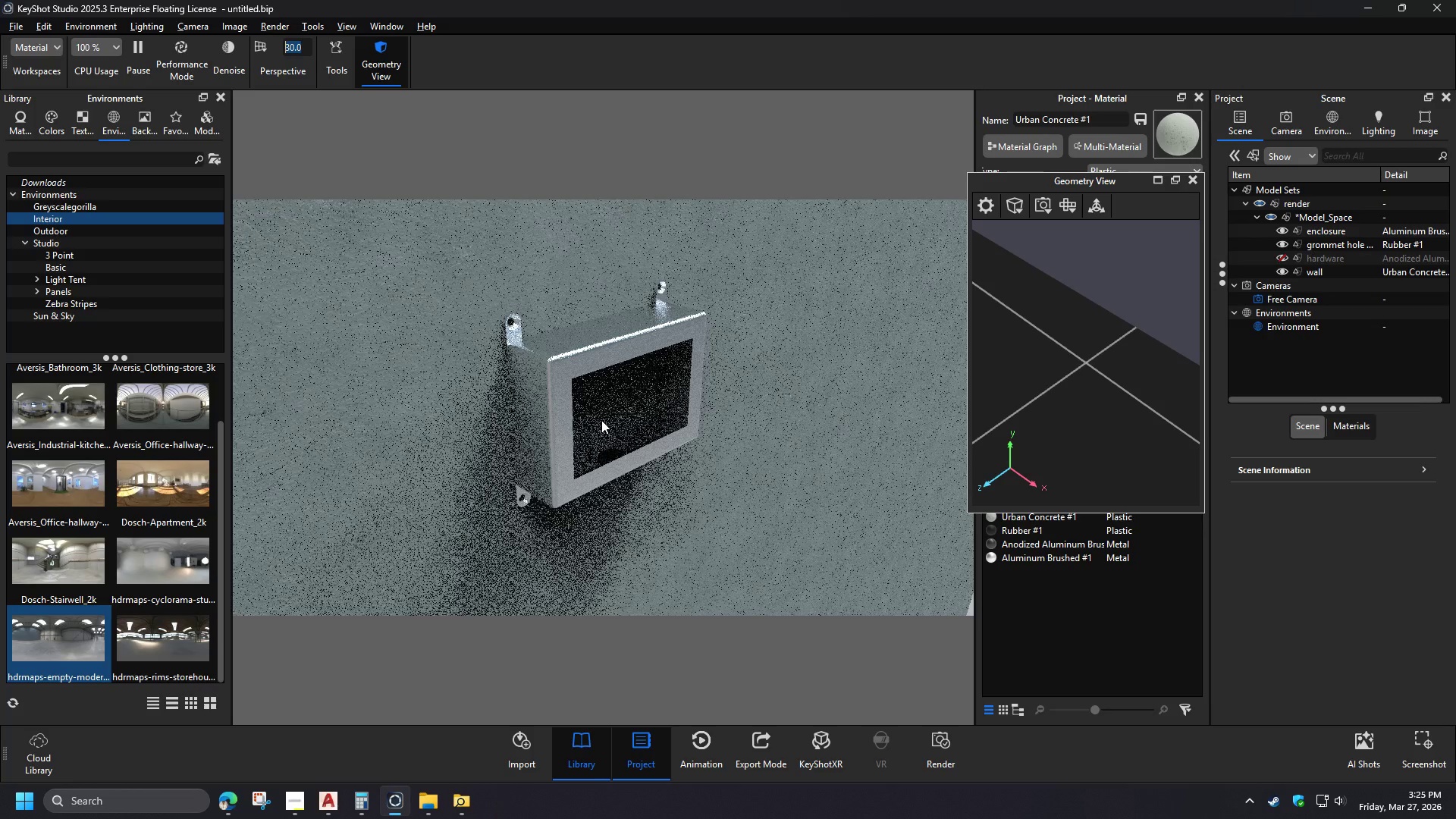 
scroll: coordinate [603, 419], scroll_direction: up, amount: 10.0
 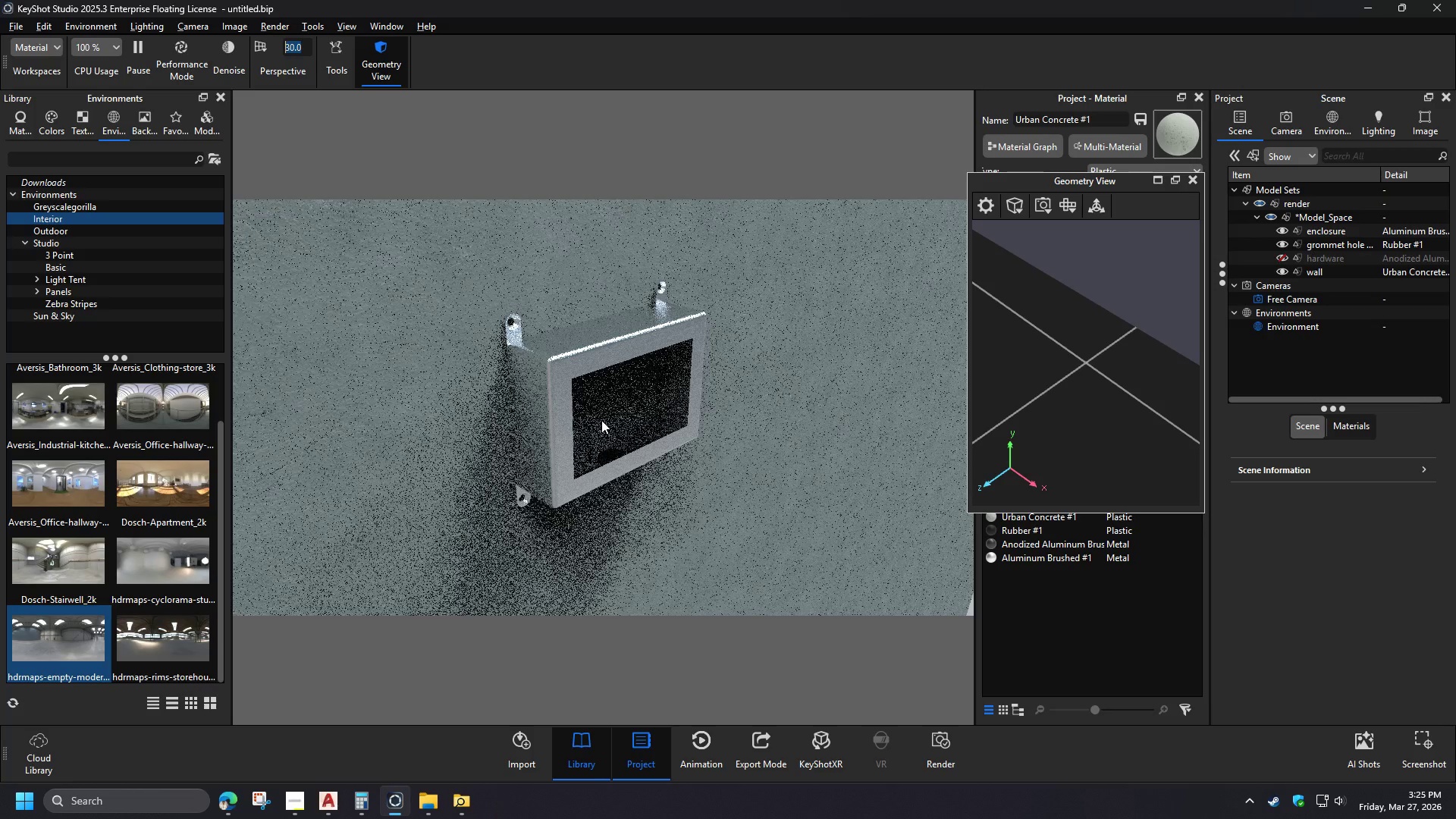 
scroll: coordinate [607, 416], scroll_direction: down, amount: 2.0
 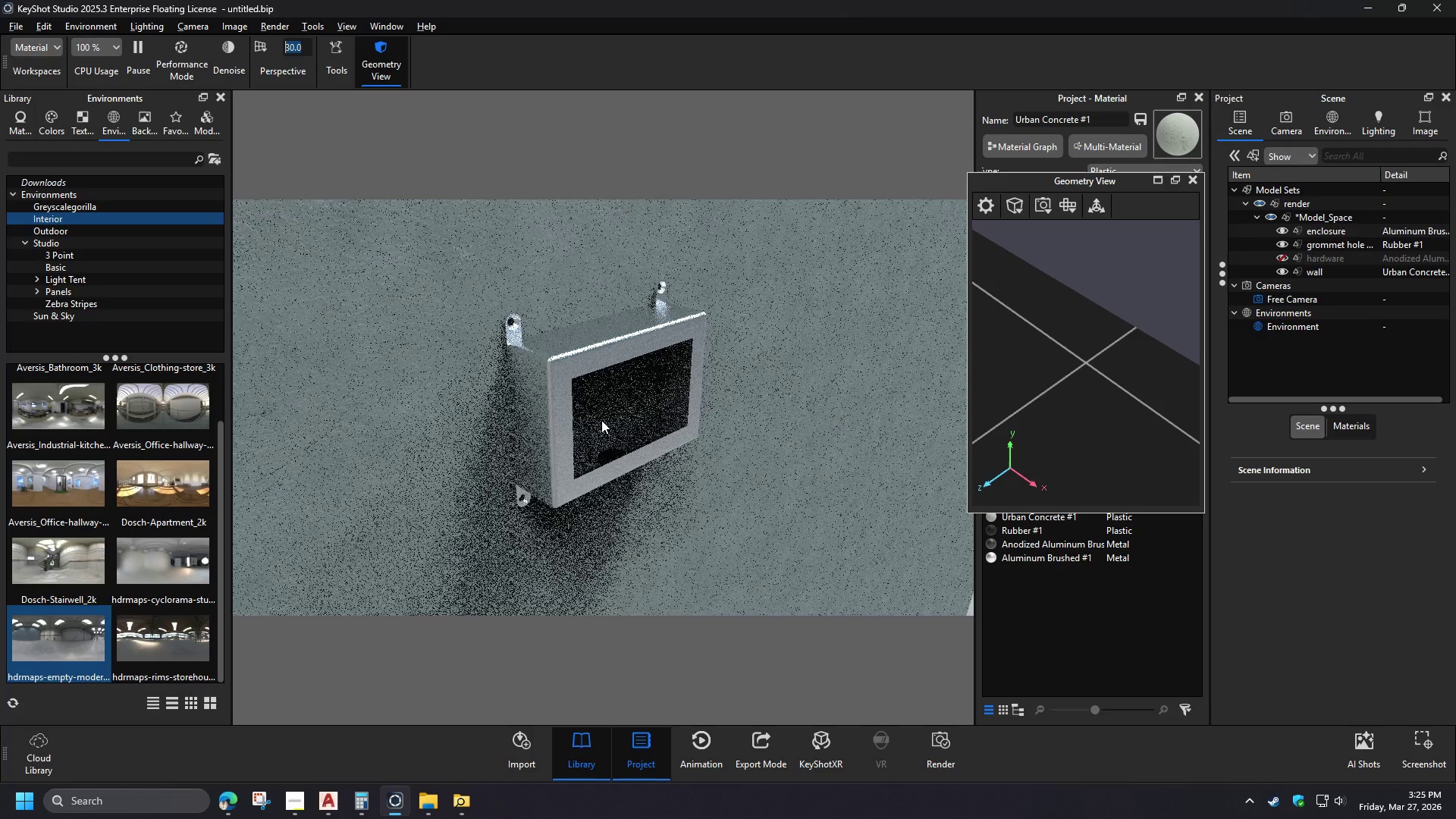 
wait(10.72)
 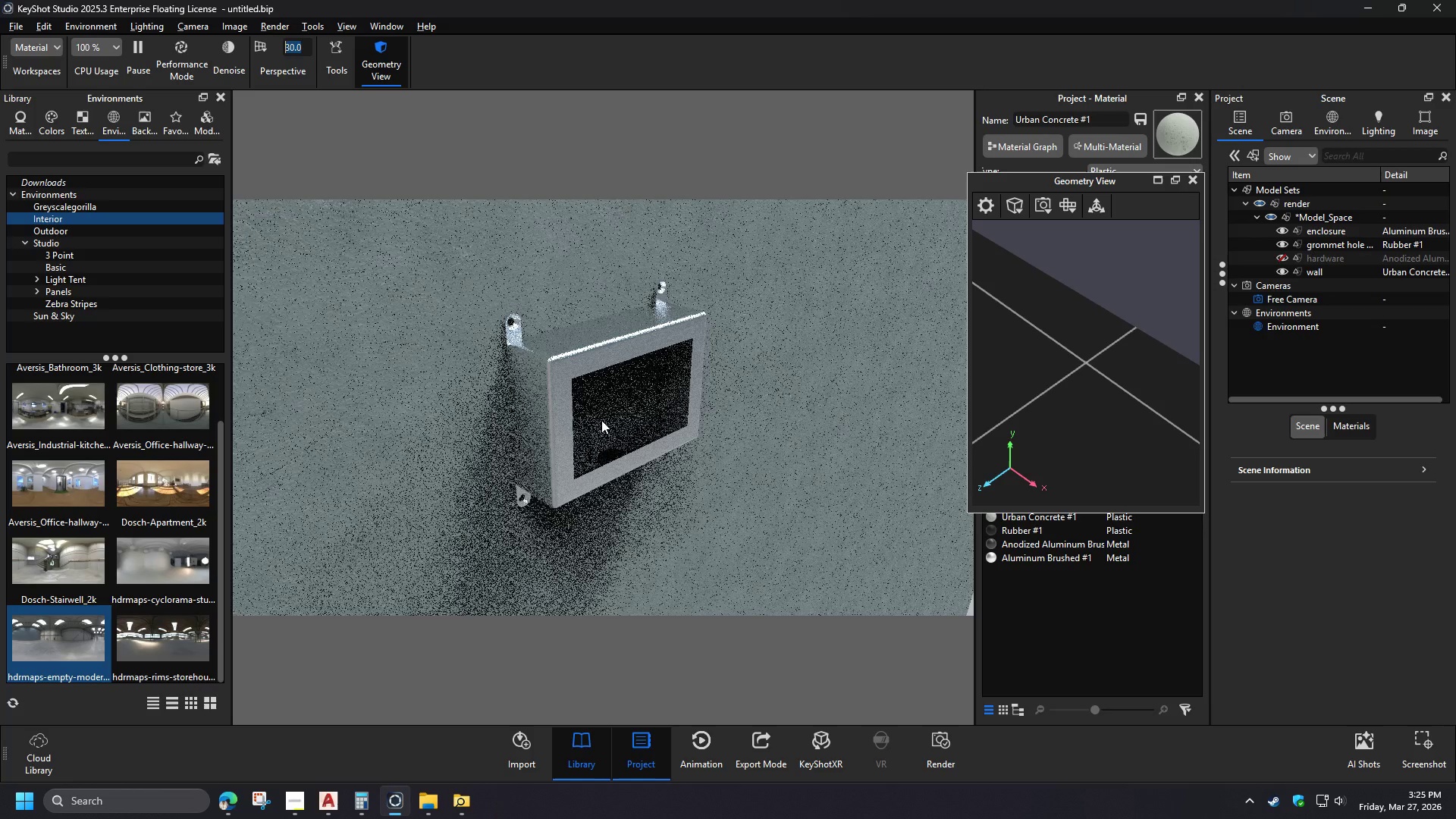 
left_click_drag(start_coordinate=[618, 411], to_coordinate=[623, 410])
 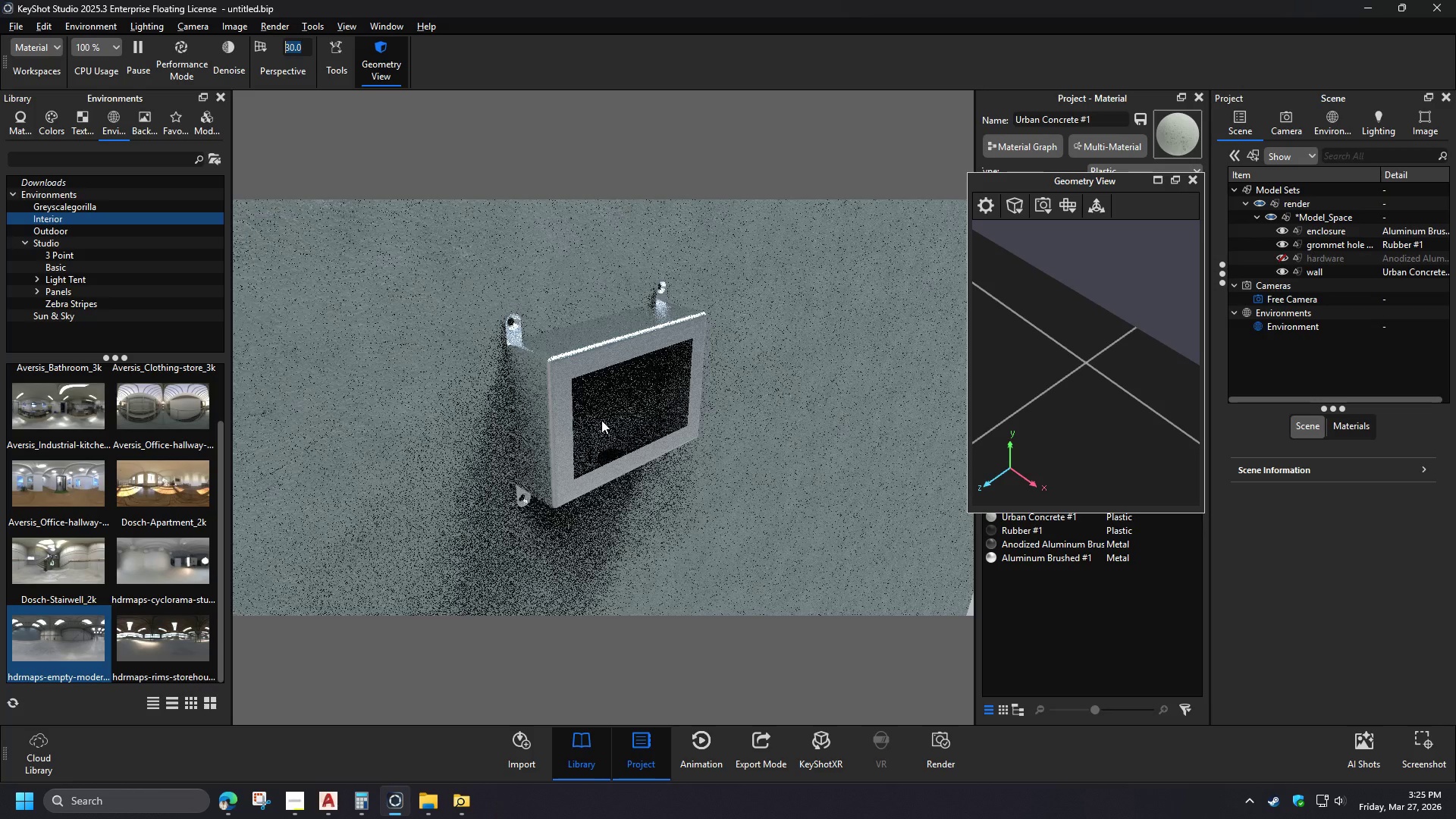 
left_click_drag(start_coordinate=[625, 413], to_coordinate=[616, 412])
 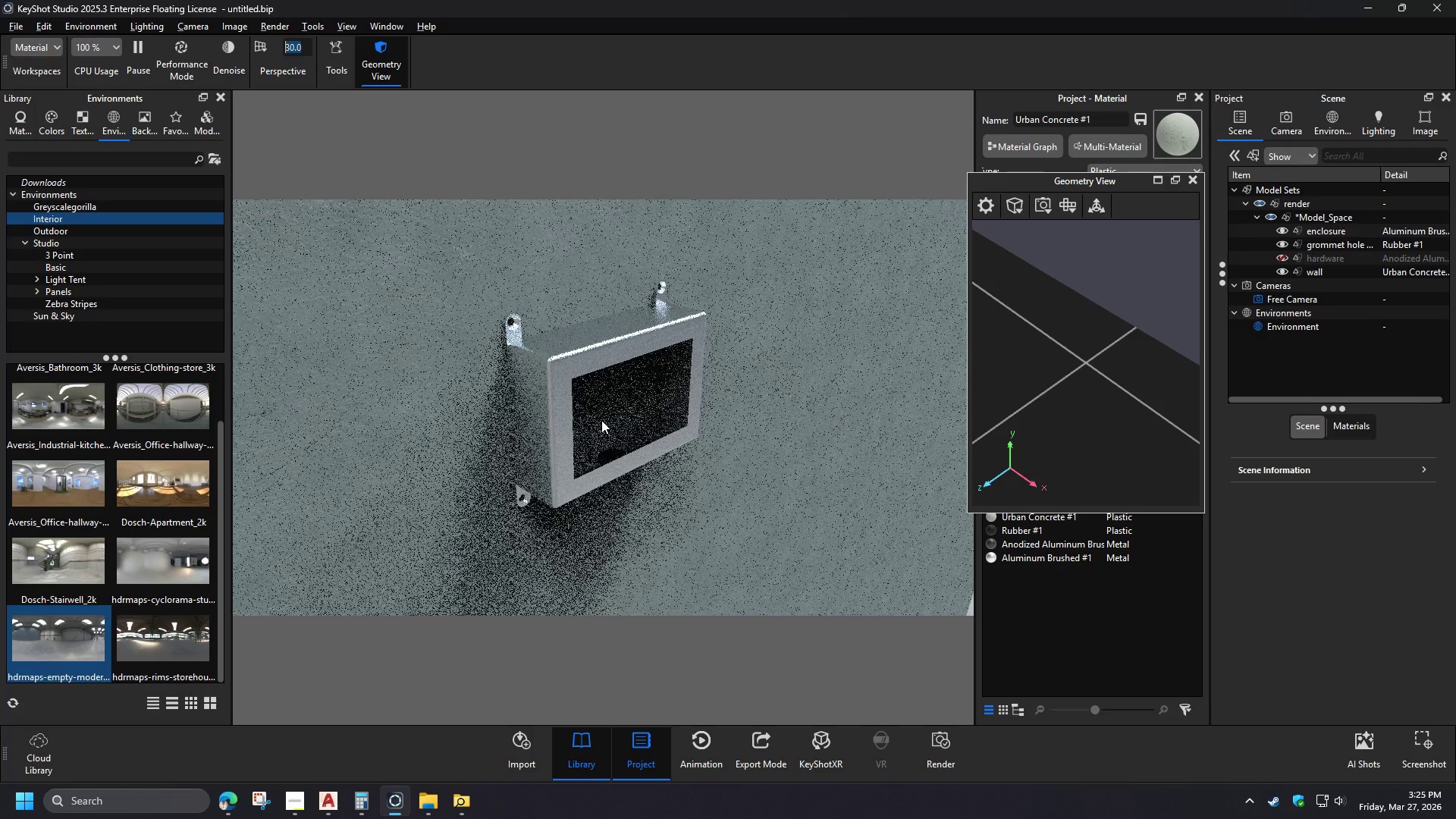 
left_click_drag(start_coordinate=[552, 408], to_coordinate=[546, 408])
 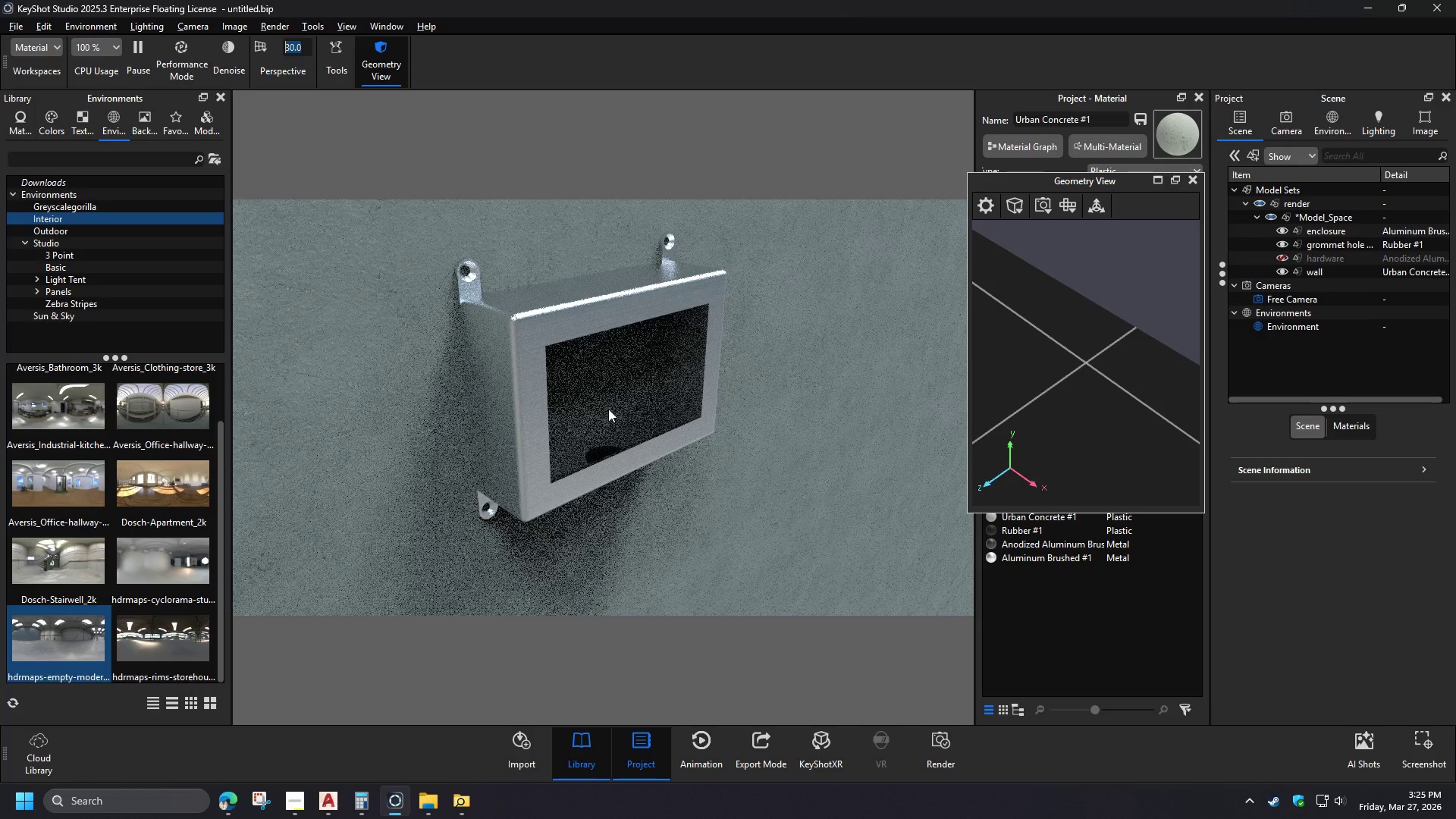 
left_click_drag(start_coordinate=[570, 397], to_coordinate=[579, 400])
 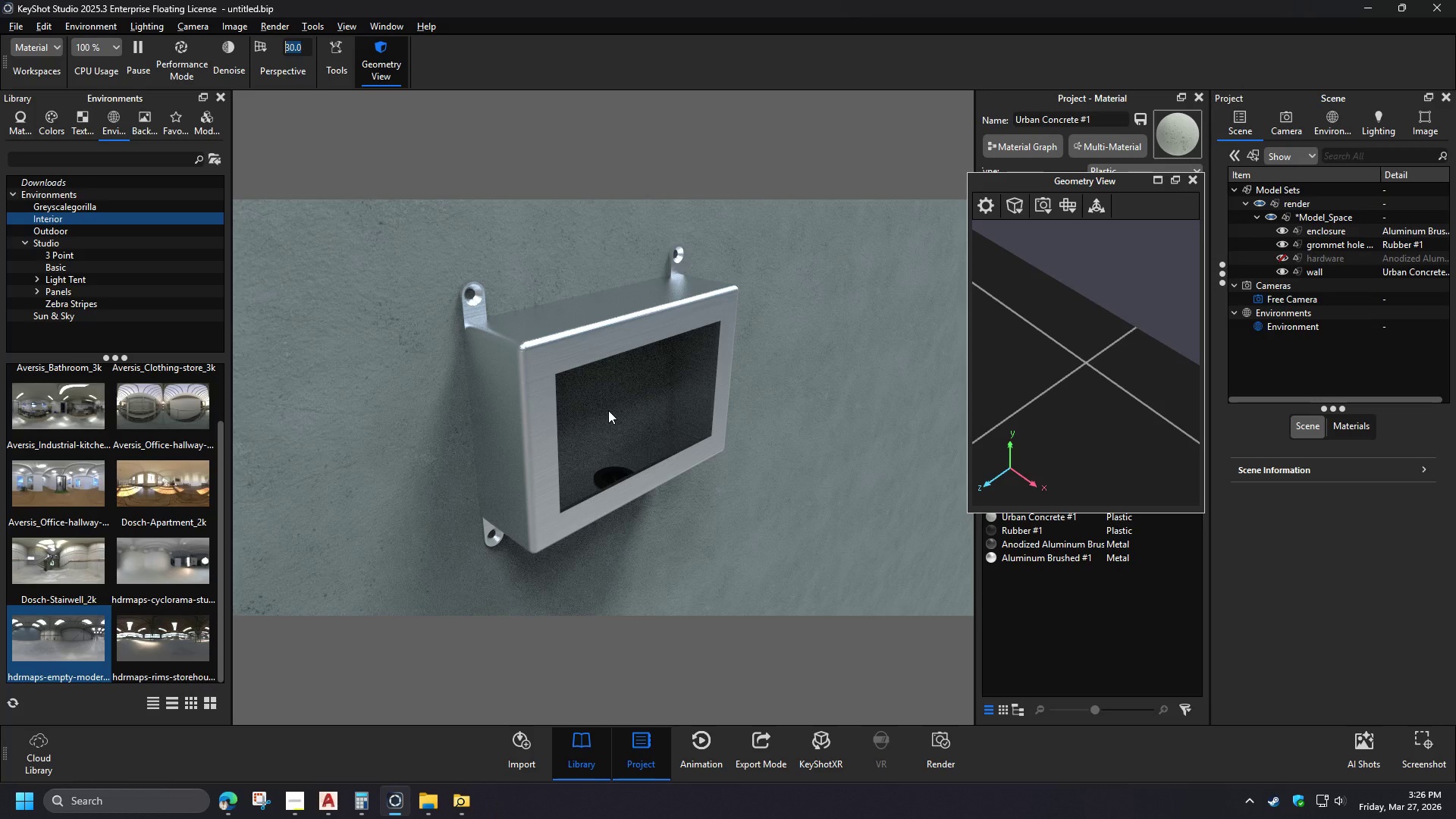 
wait(19.66)
 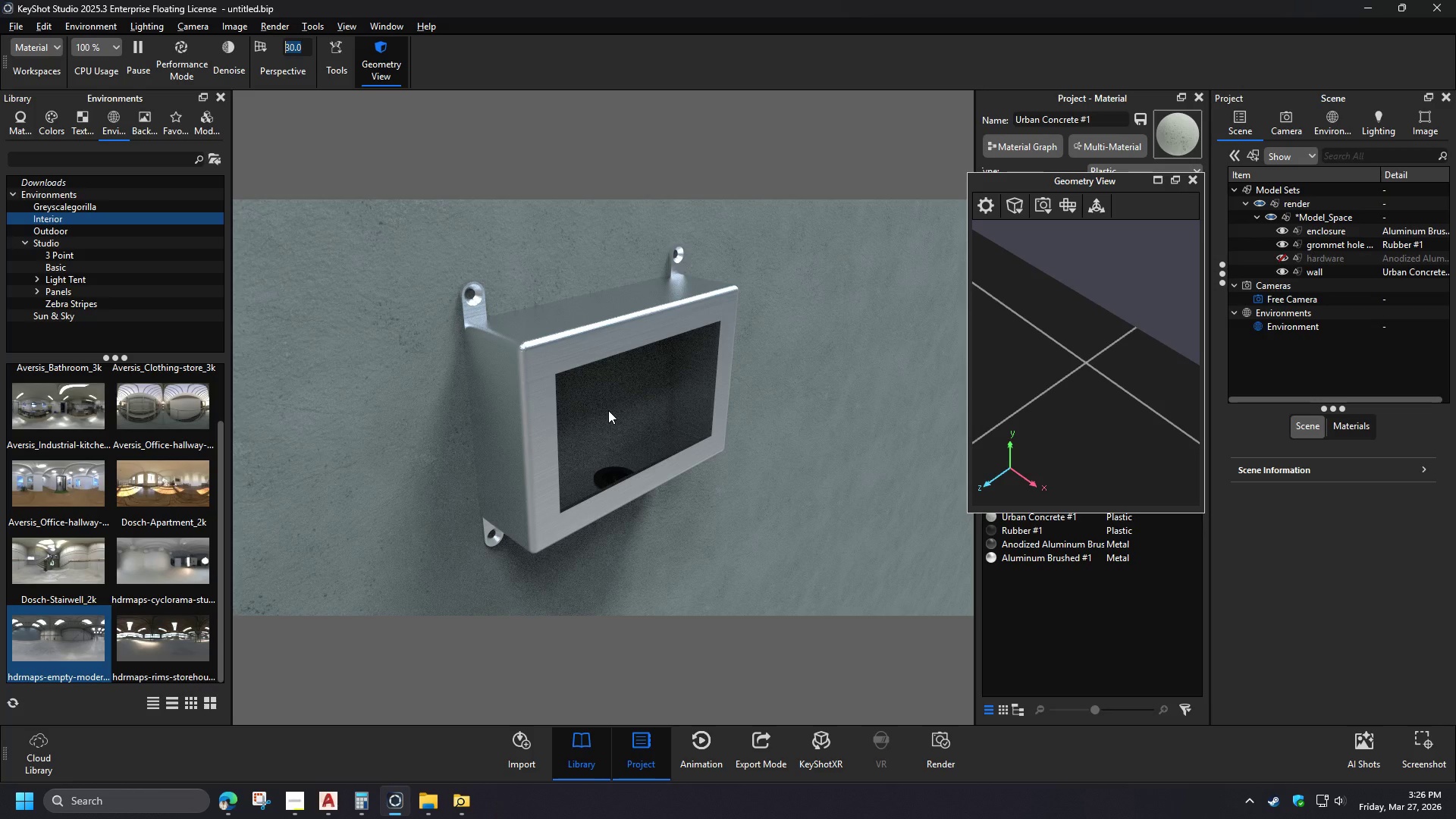 
left_click([1045, 212])
 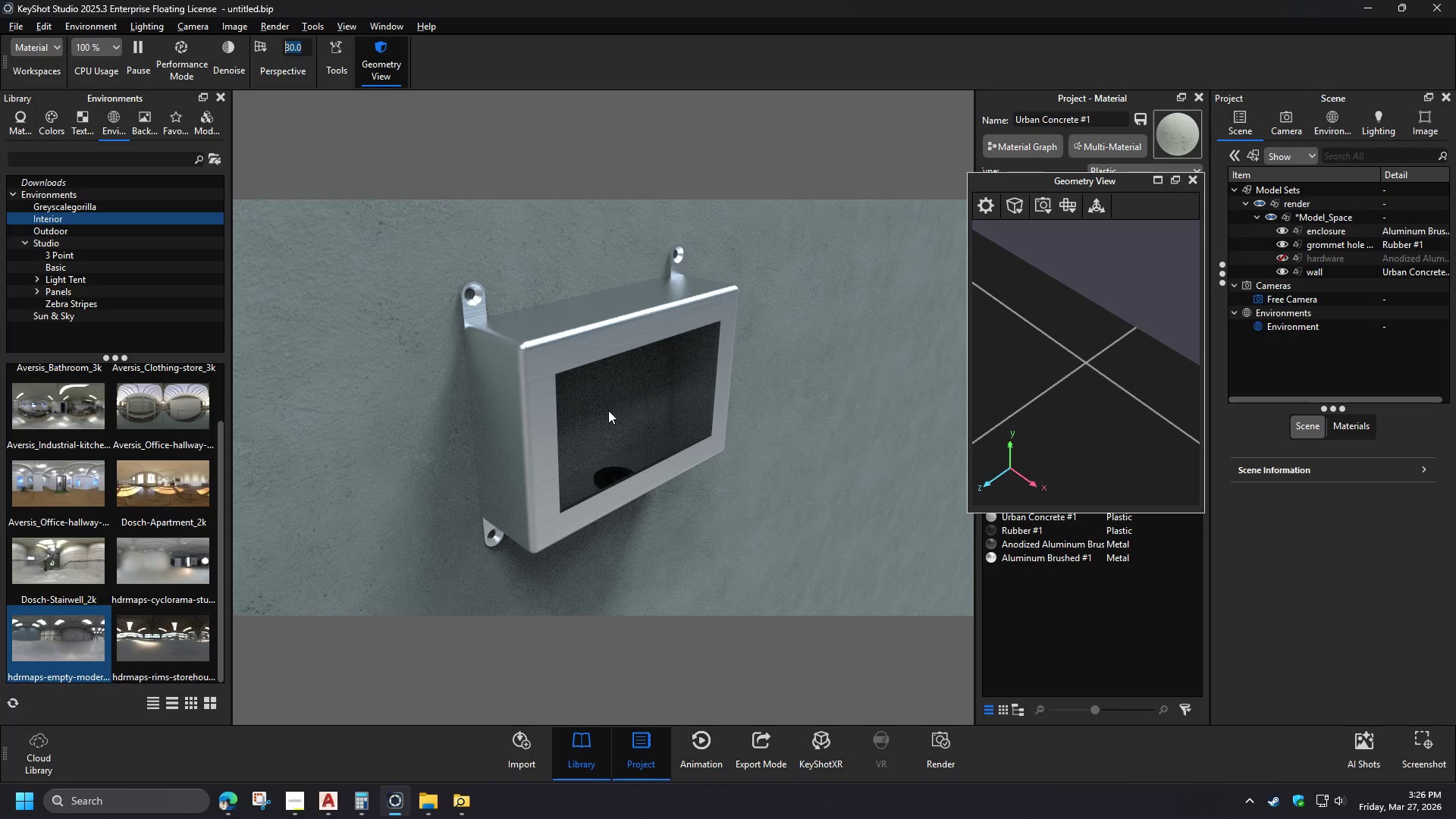 
left_click([1051, 228])
 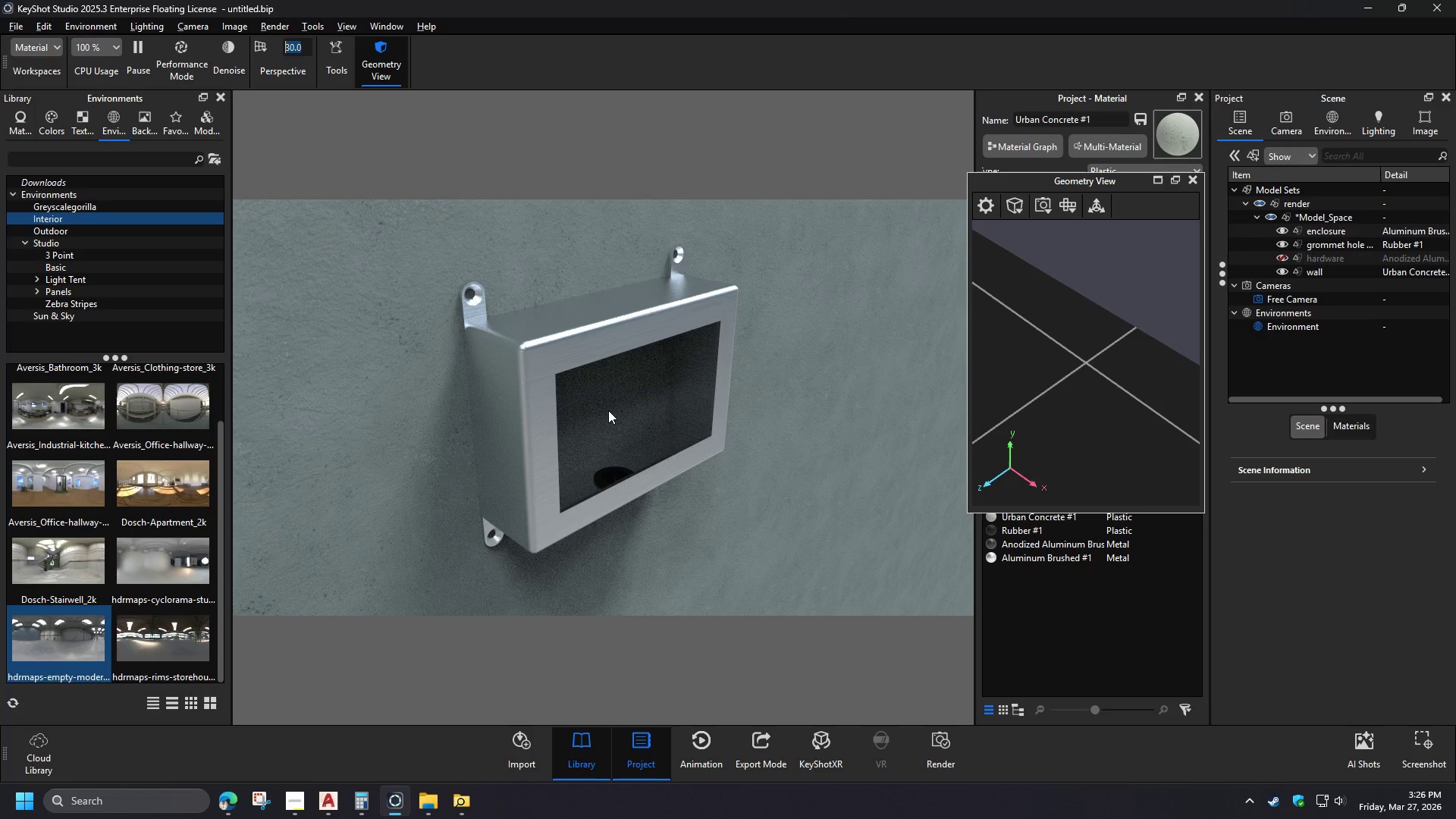 
left_click_drag(start_coordinate=[1094, 371], to_coordinate=[1100, 369])
 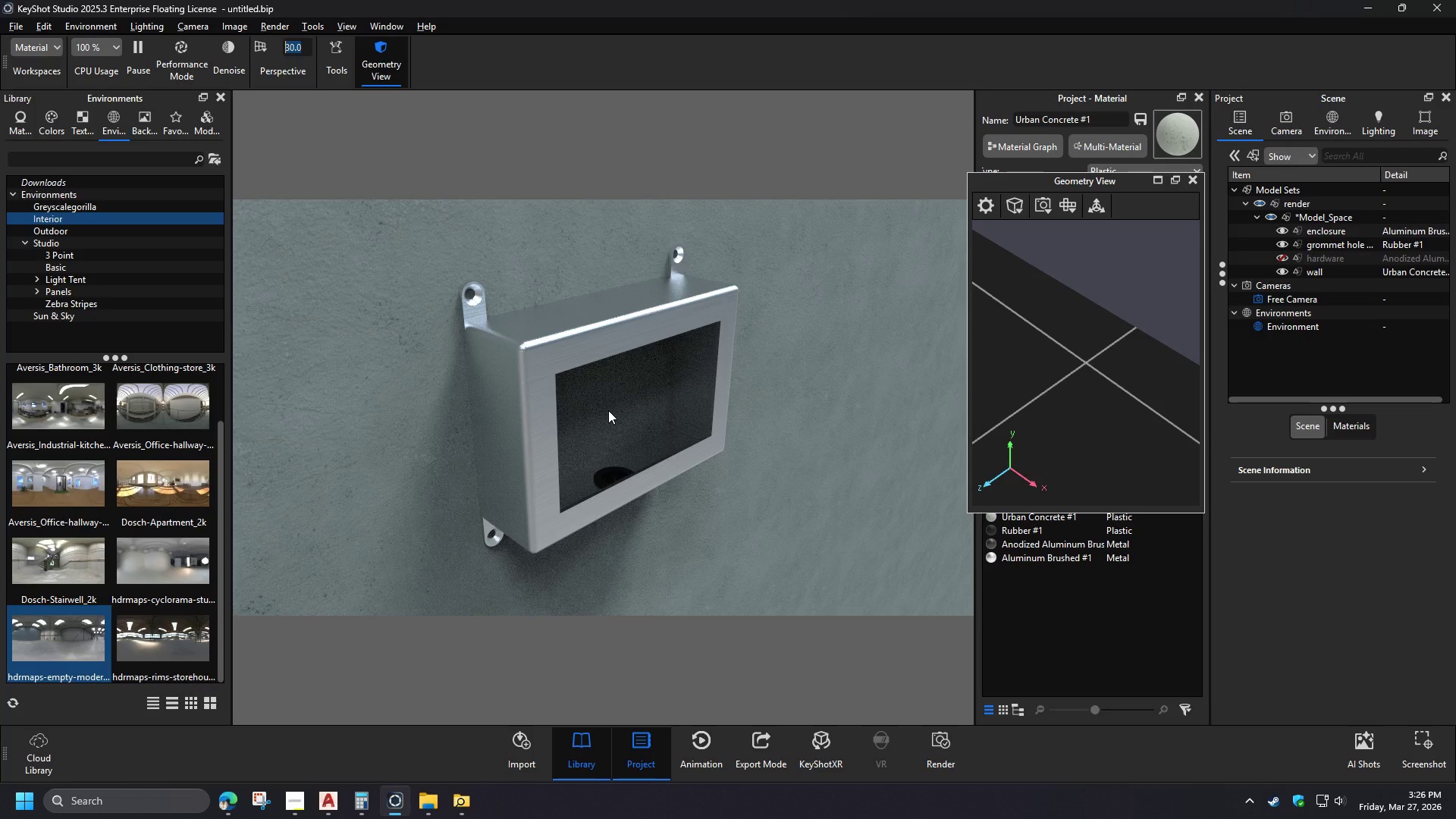 
wait(7.64)
 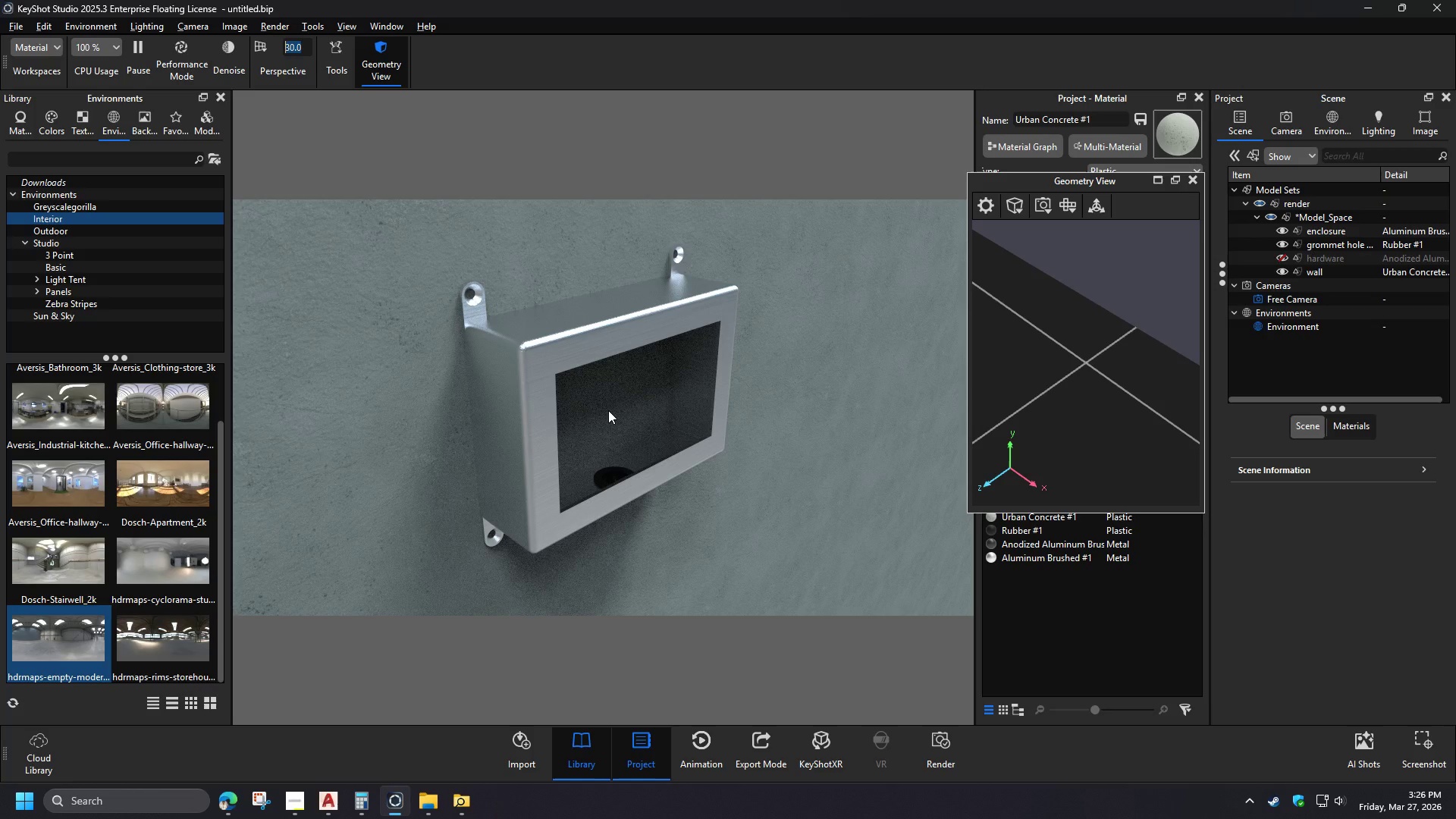 
scroll: coordinate [654, 384], scroll_direction: down, amount: 1.0
 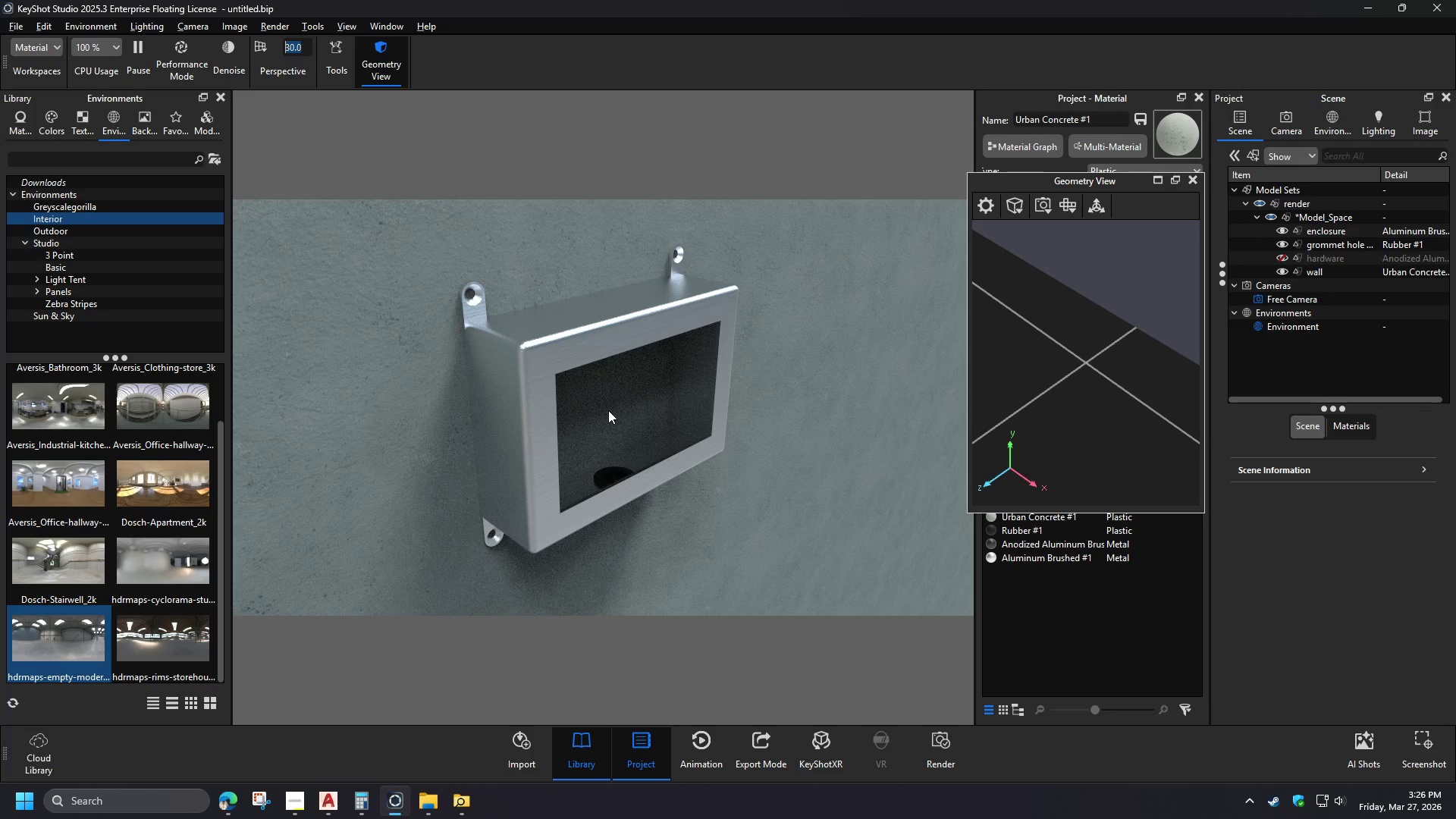 
scroll: coordinate [654, 384], scroll_direction: up, amount: 1.0
 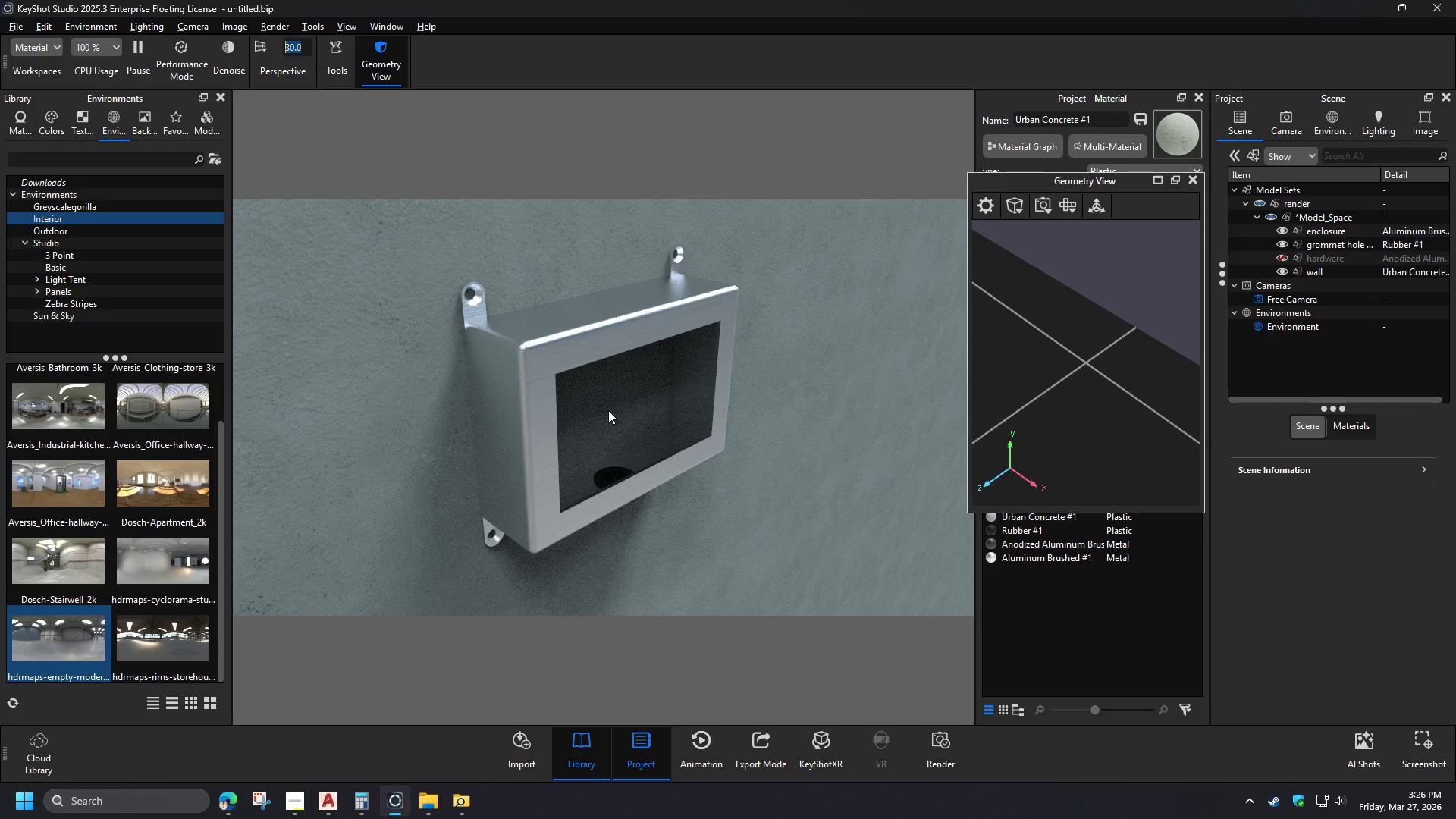 
wait(16.56)
 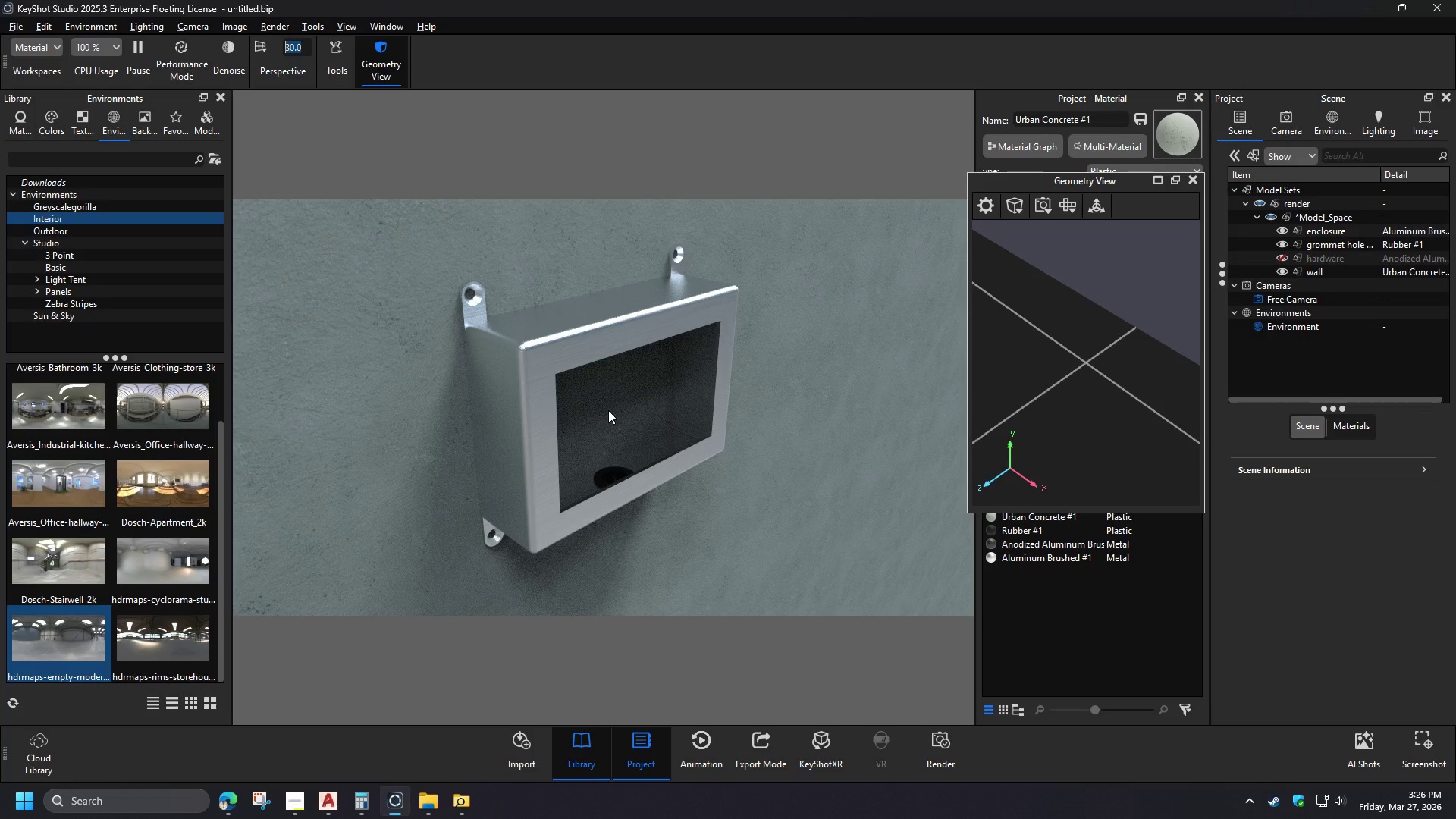 
left_click([940, 741])
 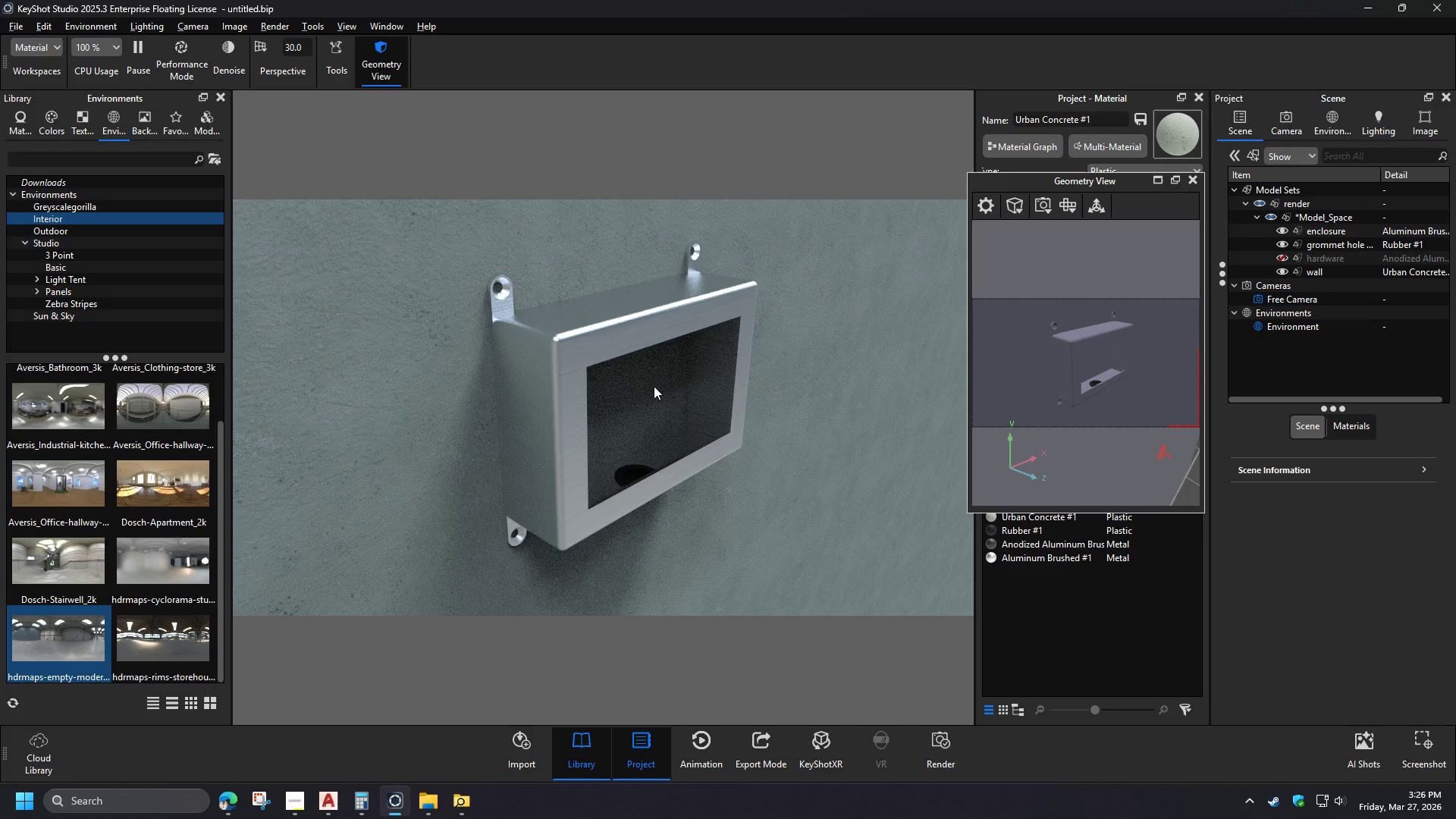 
left_click([1080, 689])
 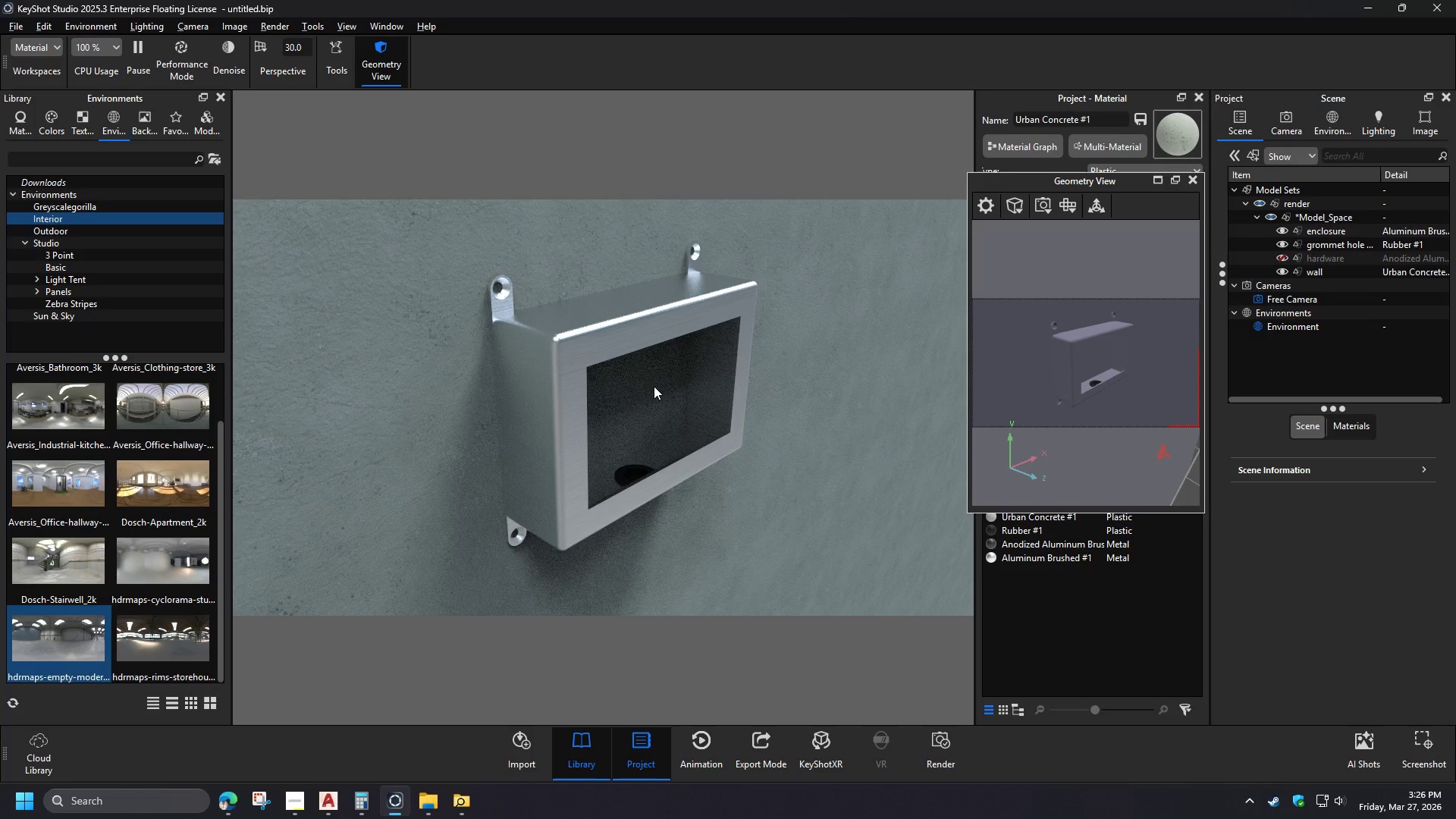 
left_click_drag(start_coordinate=[824, 289], to_coordinate=[655, 124])
 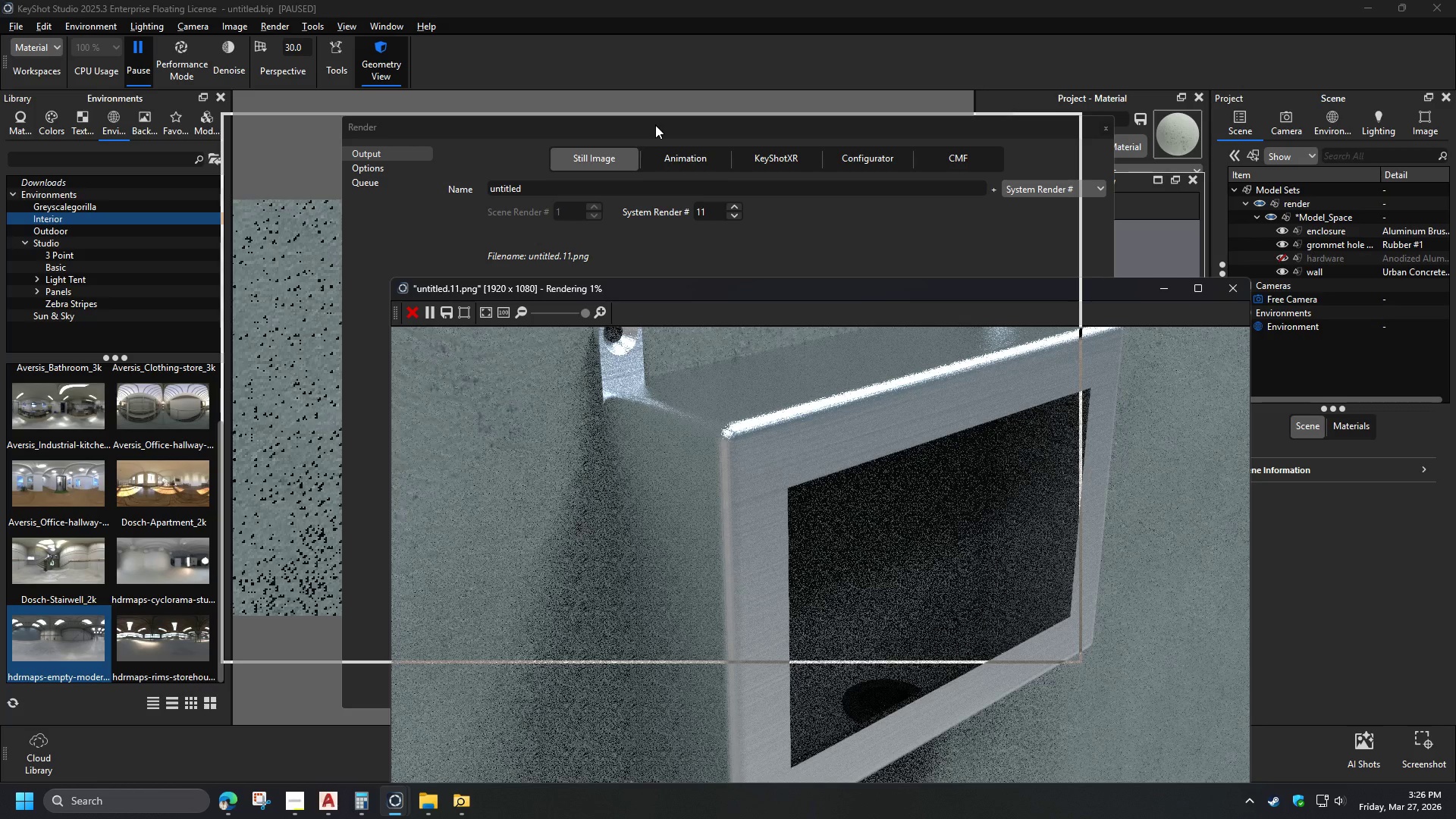 
scroll: coordinate [659, 415], scroll_direction: down, amount: 7.0
 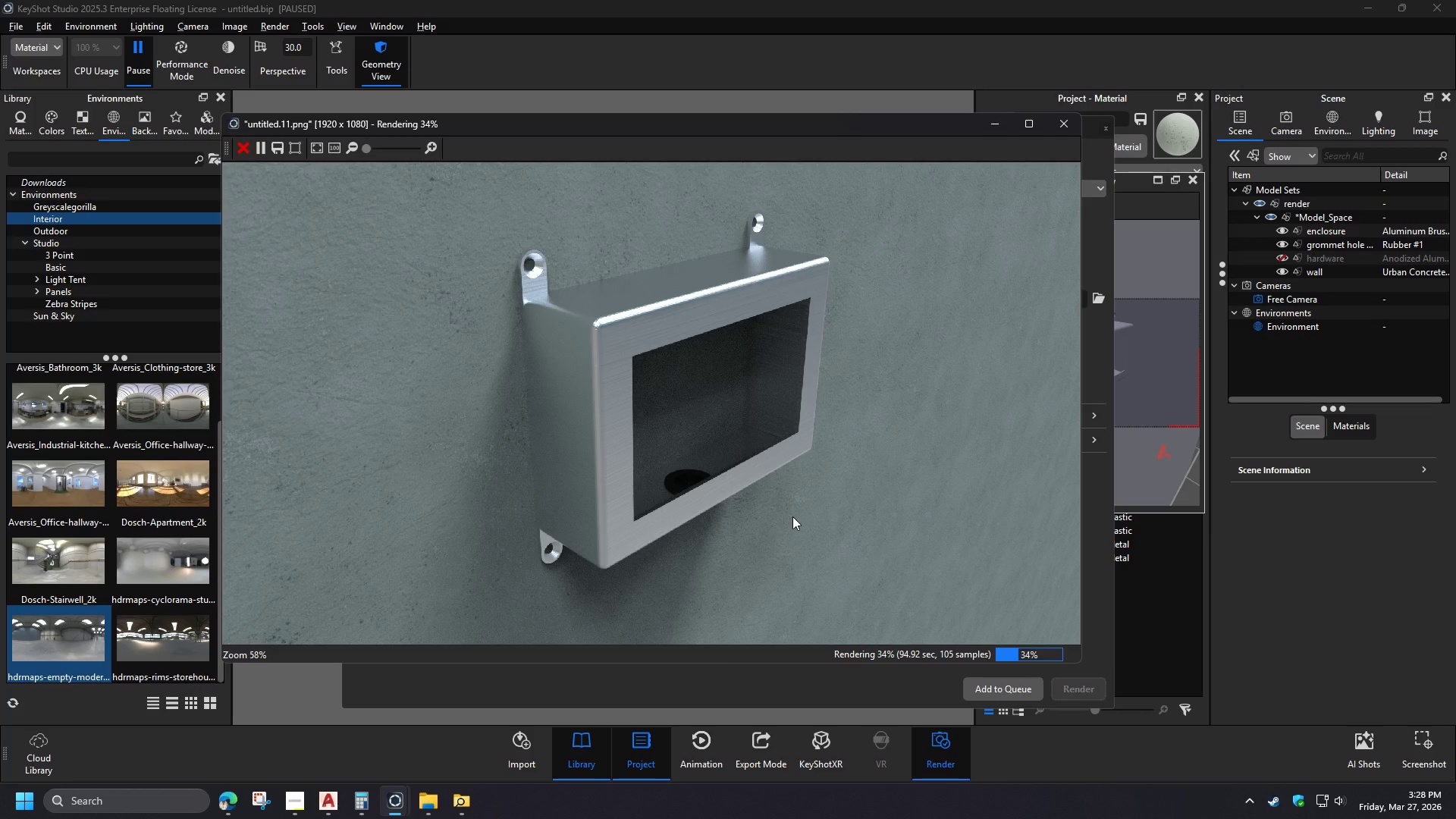 
wait(94.3)
 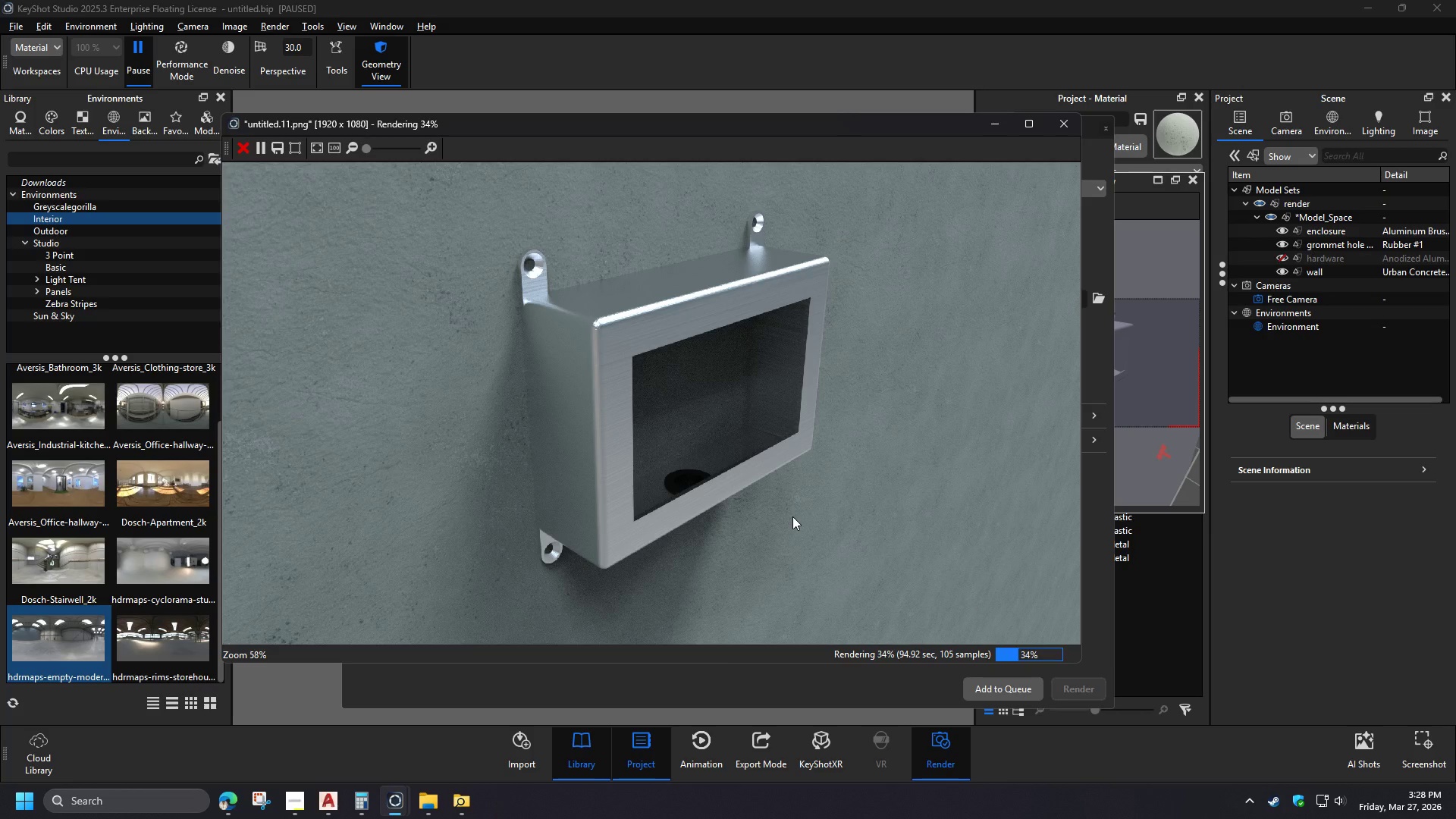 
left_click([301, 806])